 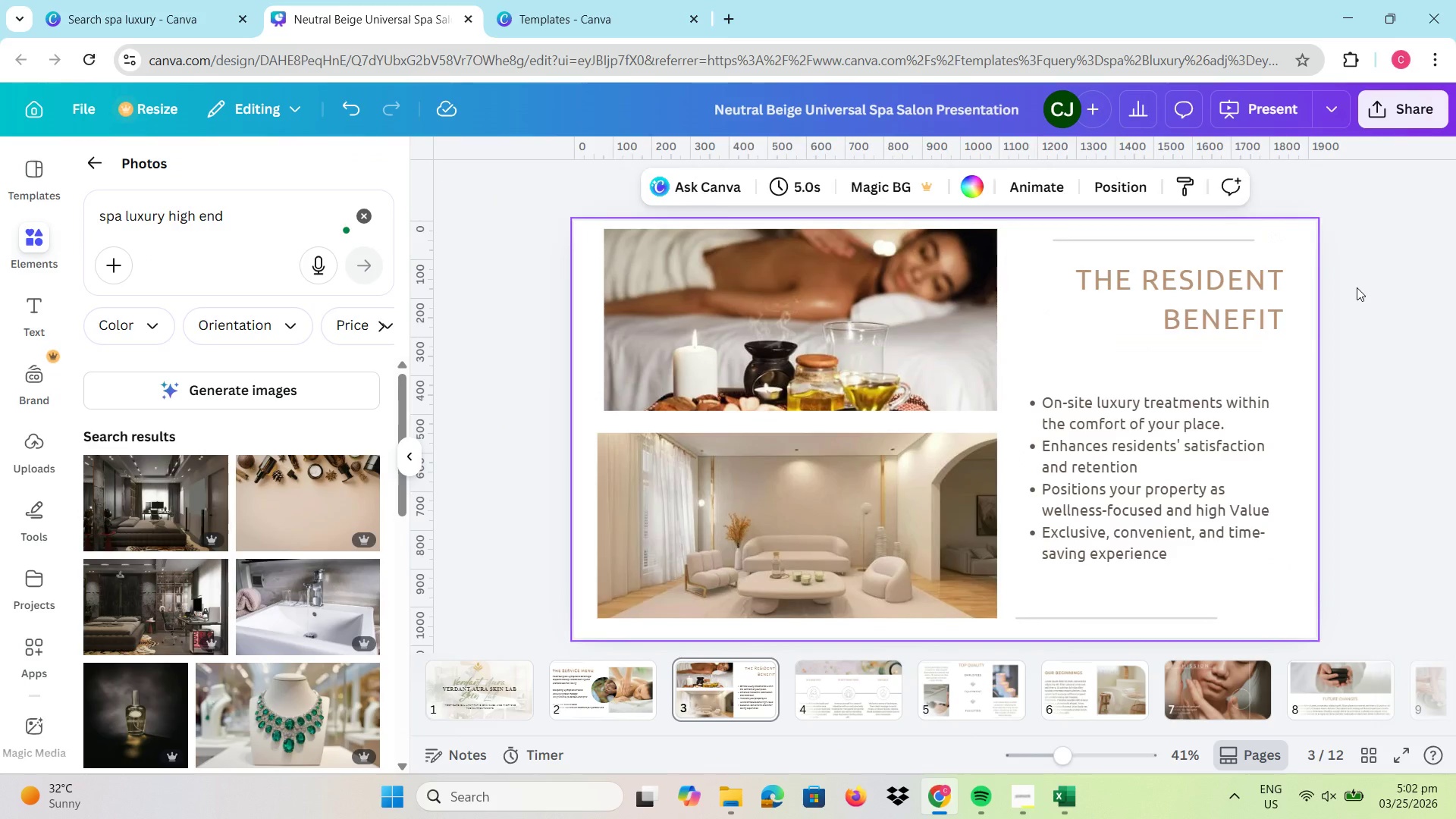 
double_click([1139, 365])
 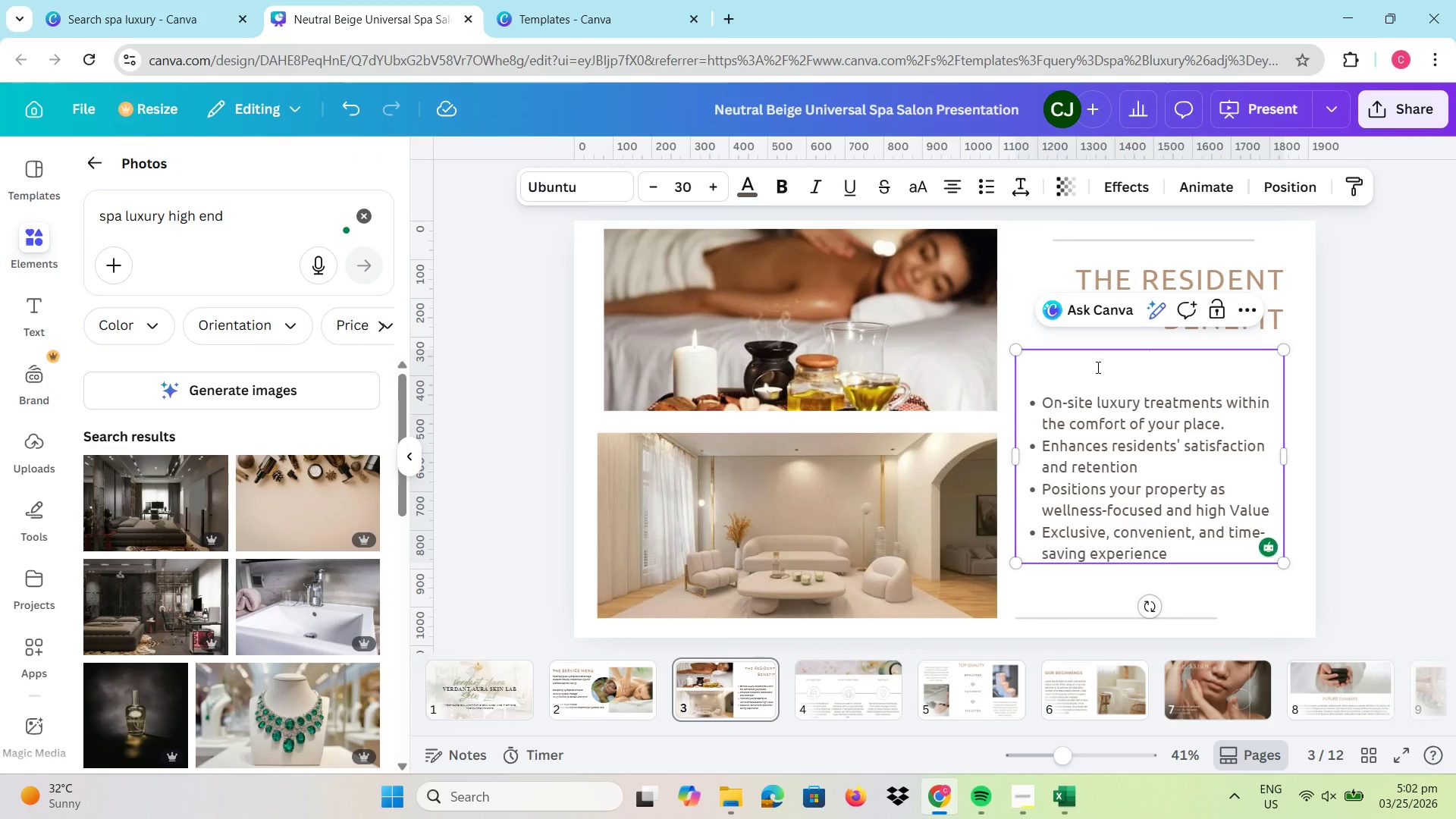 
right_click([1097, 367])
 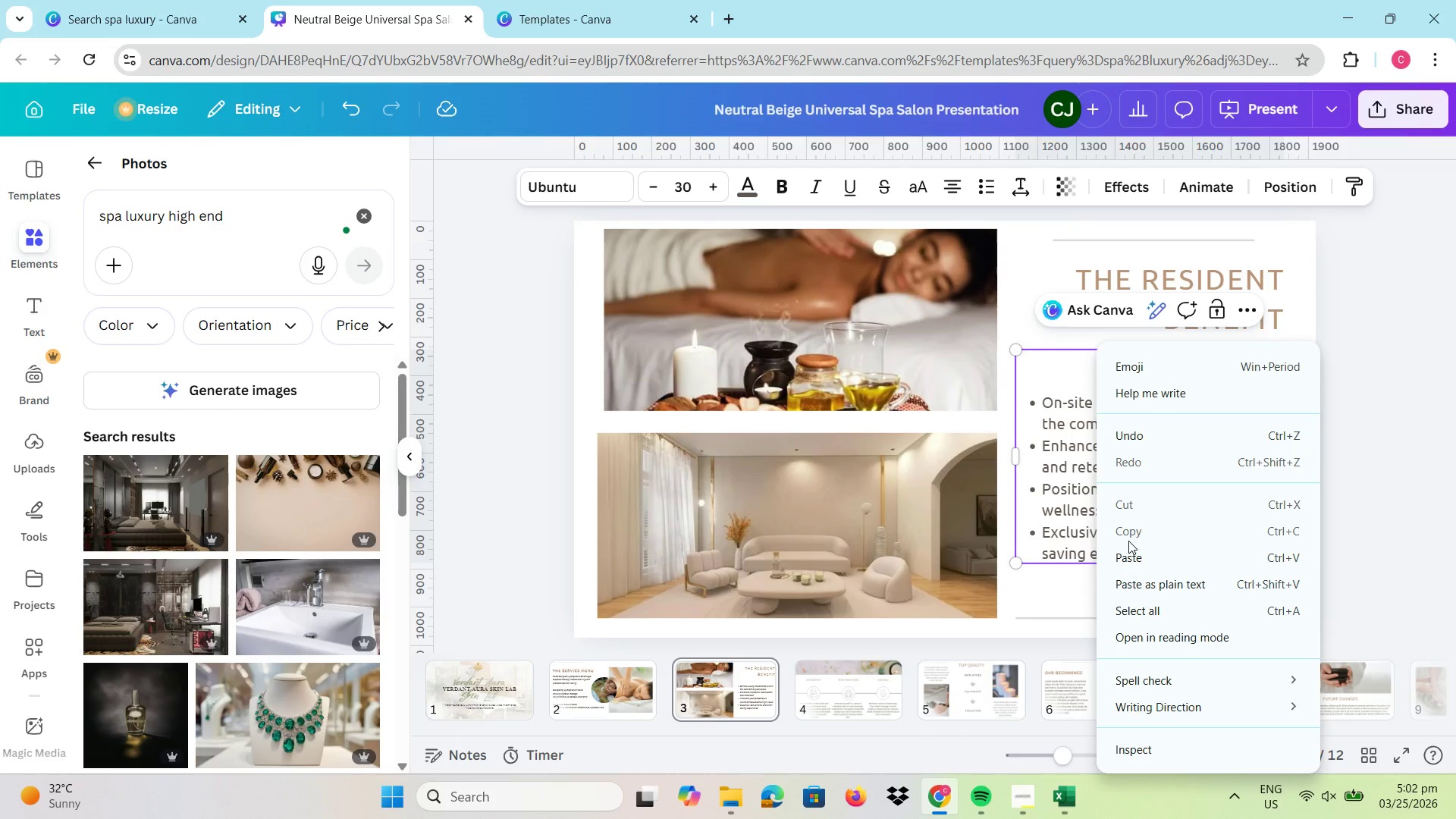 
left_click([1131, 555])
 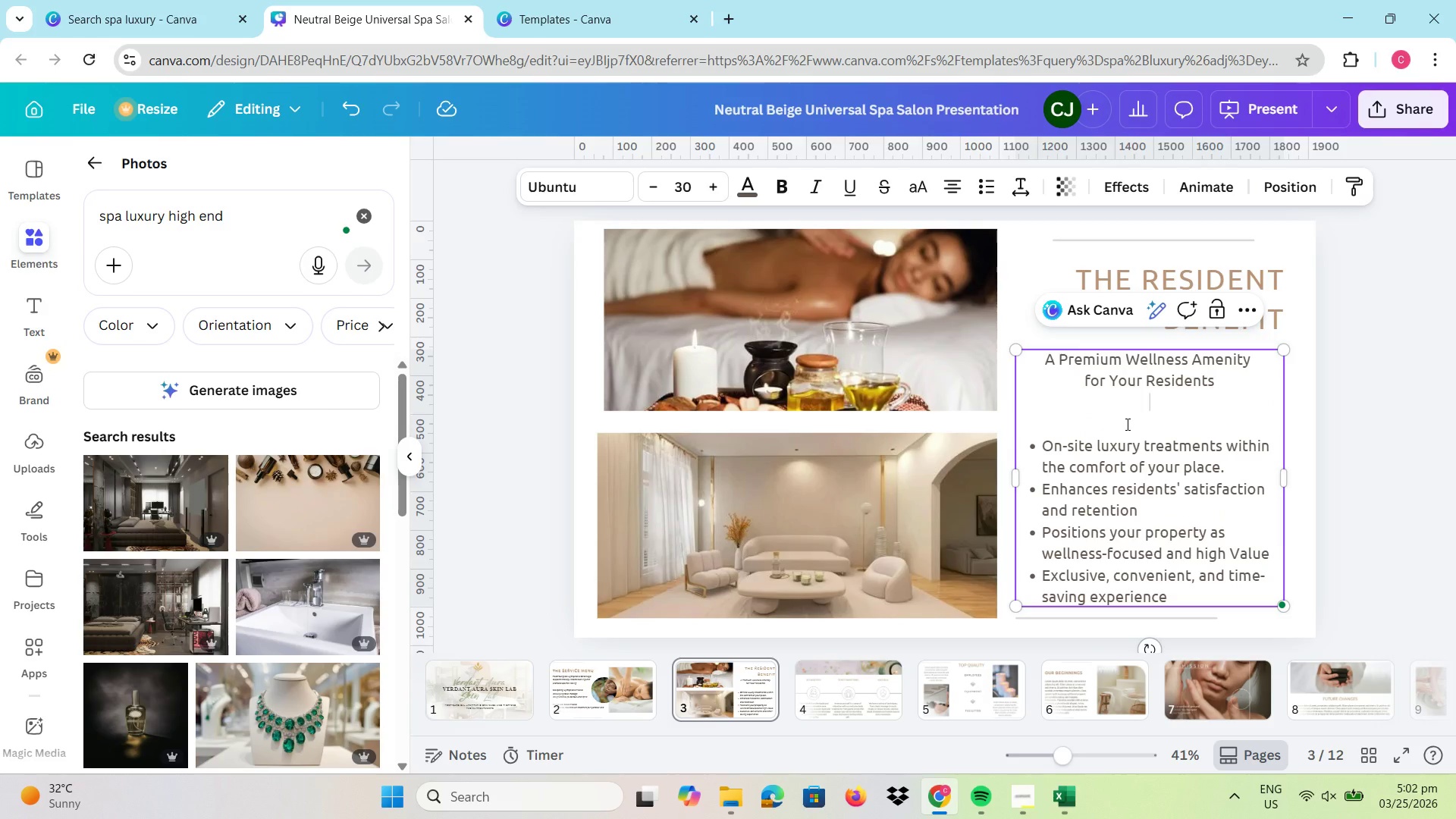 
left_click([1116, 425])
 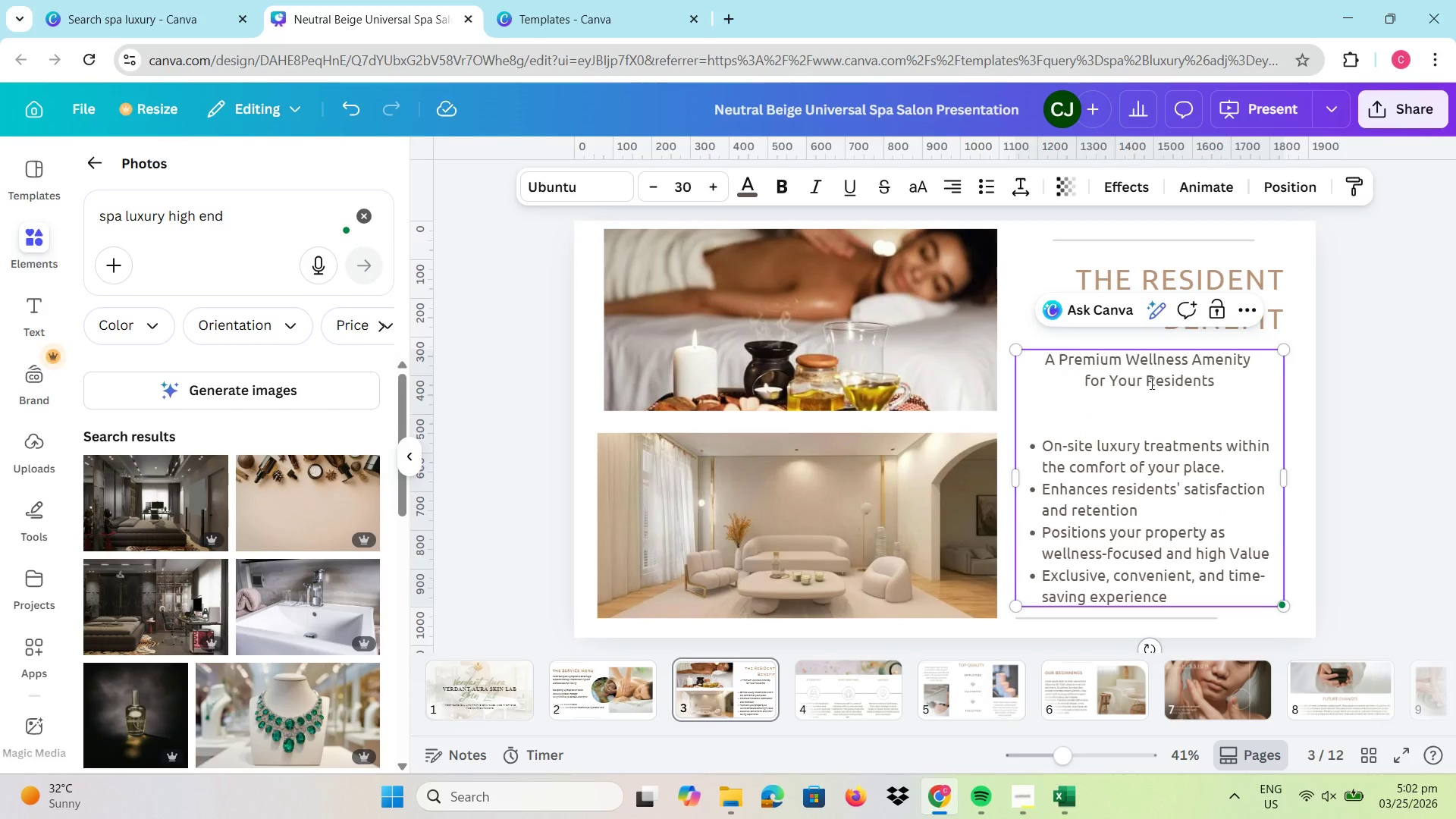 
key(Backspace)
 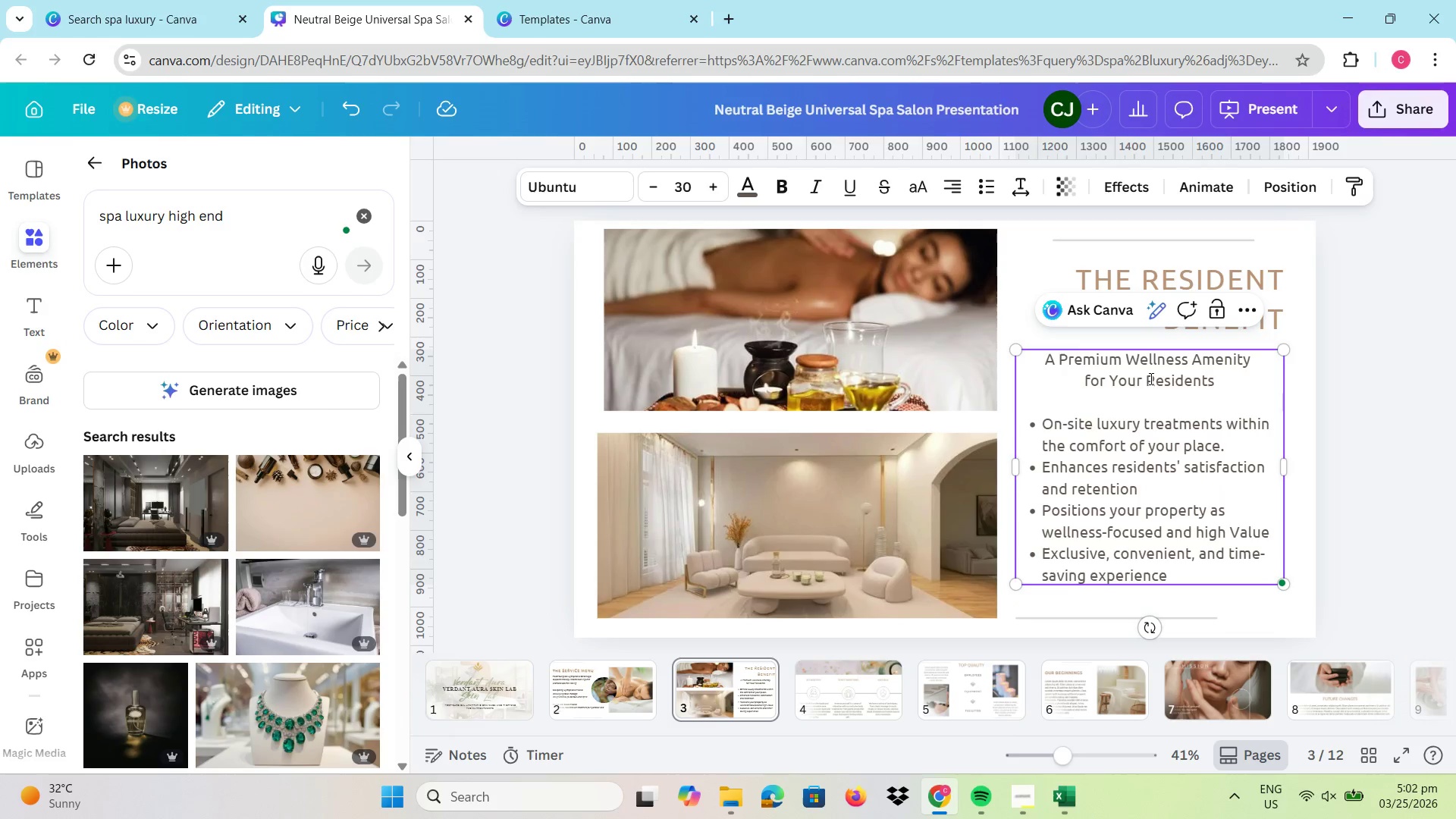 
left_click([1150, 378])
 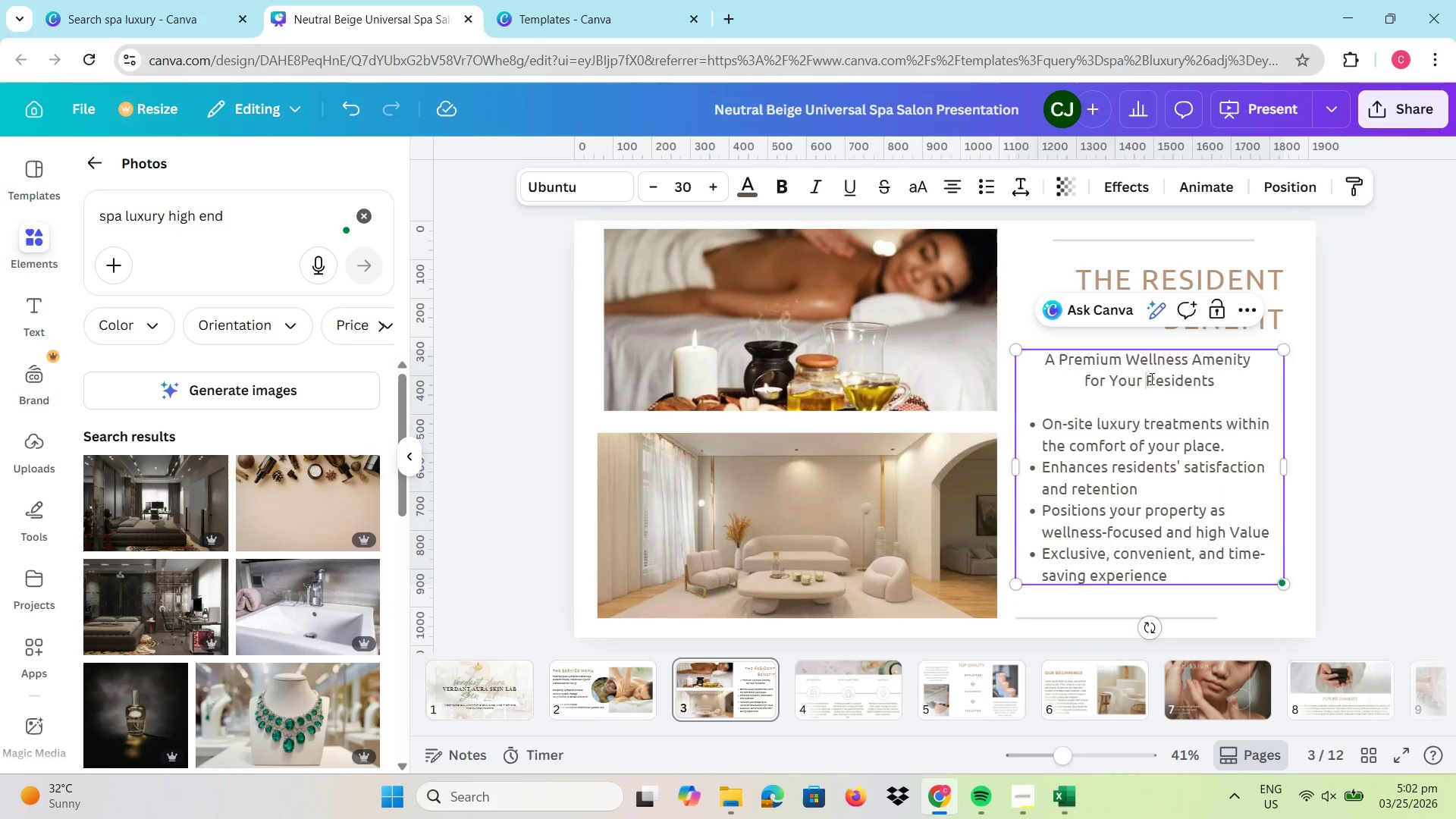 
key(Backspace)
key(Backspace)
key(Backspace)
key(Backspace)
key(Backspace)
type(the )
 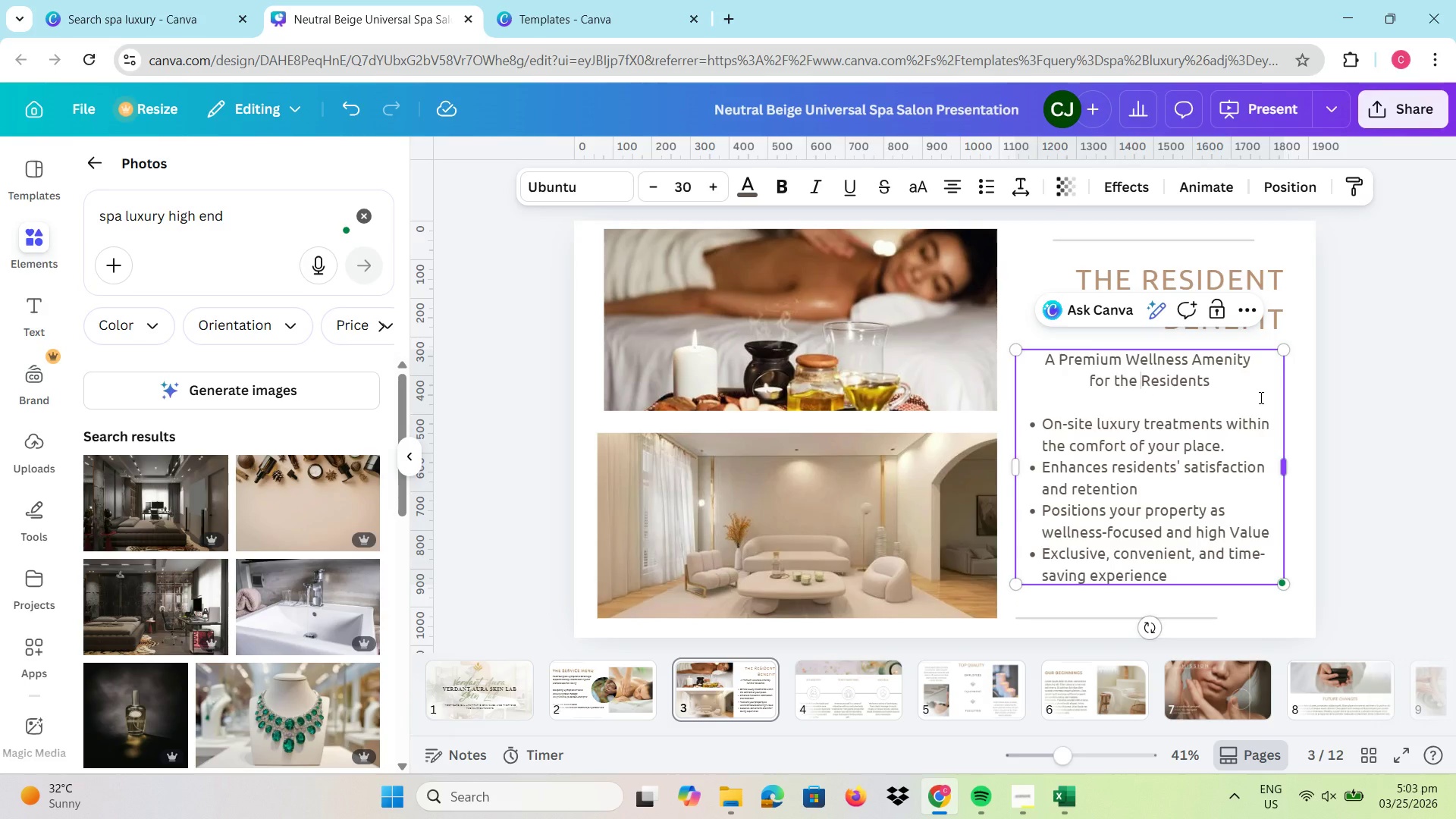 
left_click_drag(start_coordinate=[1246, 388], to_coordinate=[1064, 392])
 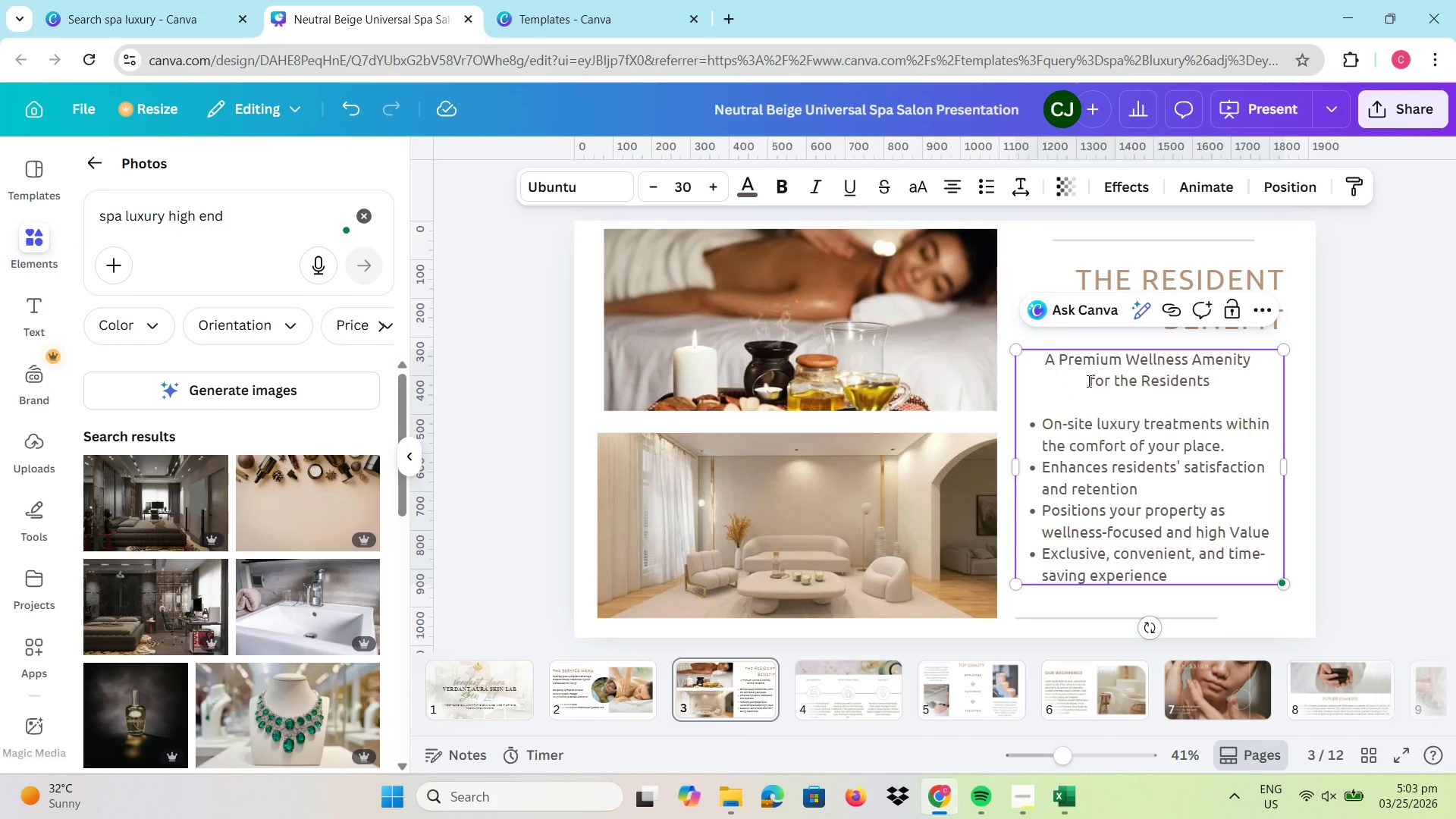 
left_click_drag(start_coordinate=[1087, 381], to_coordinate=[1244, 381])
 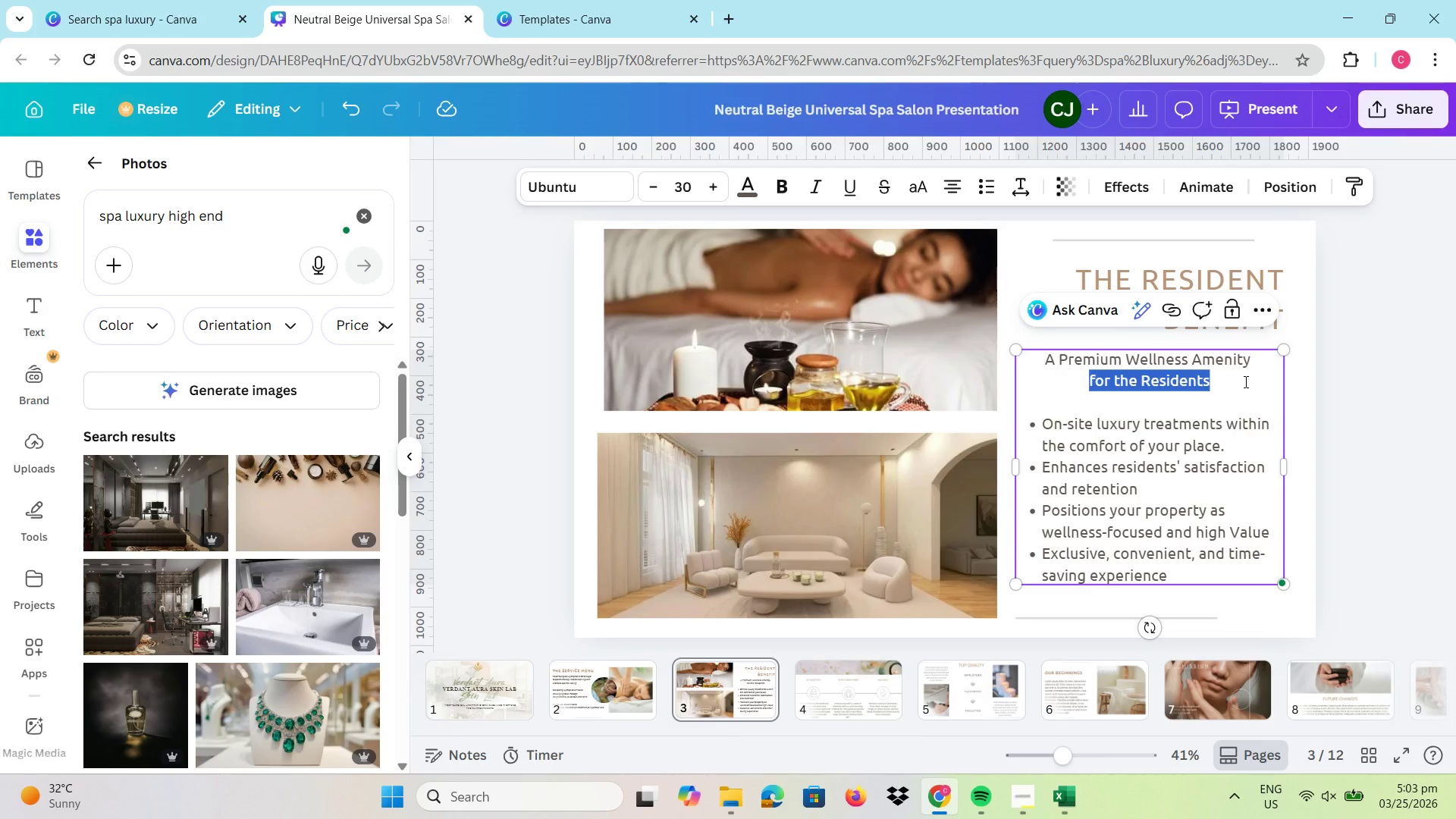 
key(Backspace)
 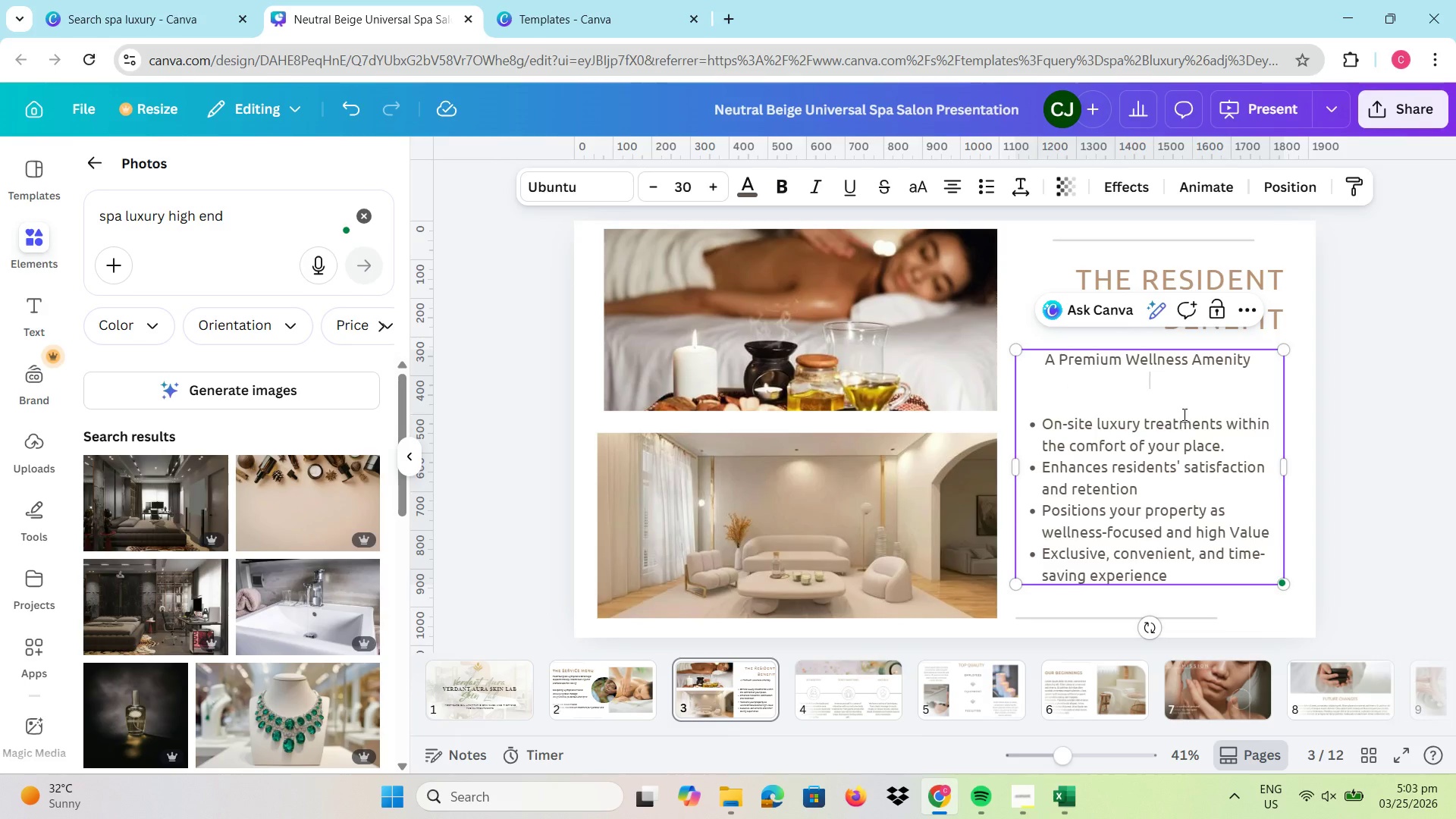 
left_click([1167, 416])
 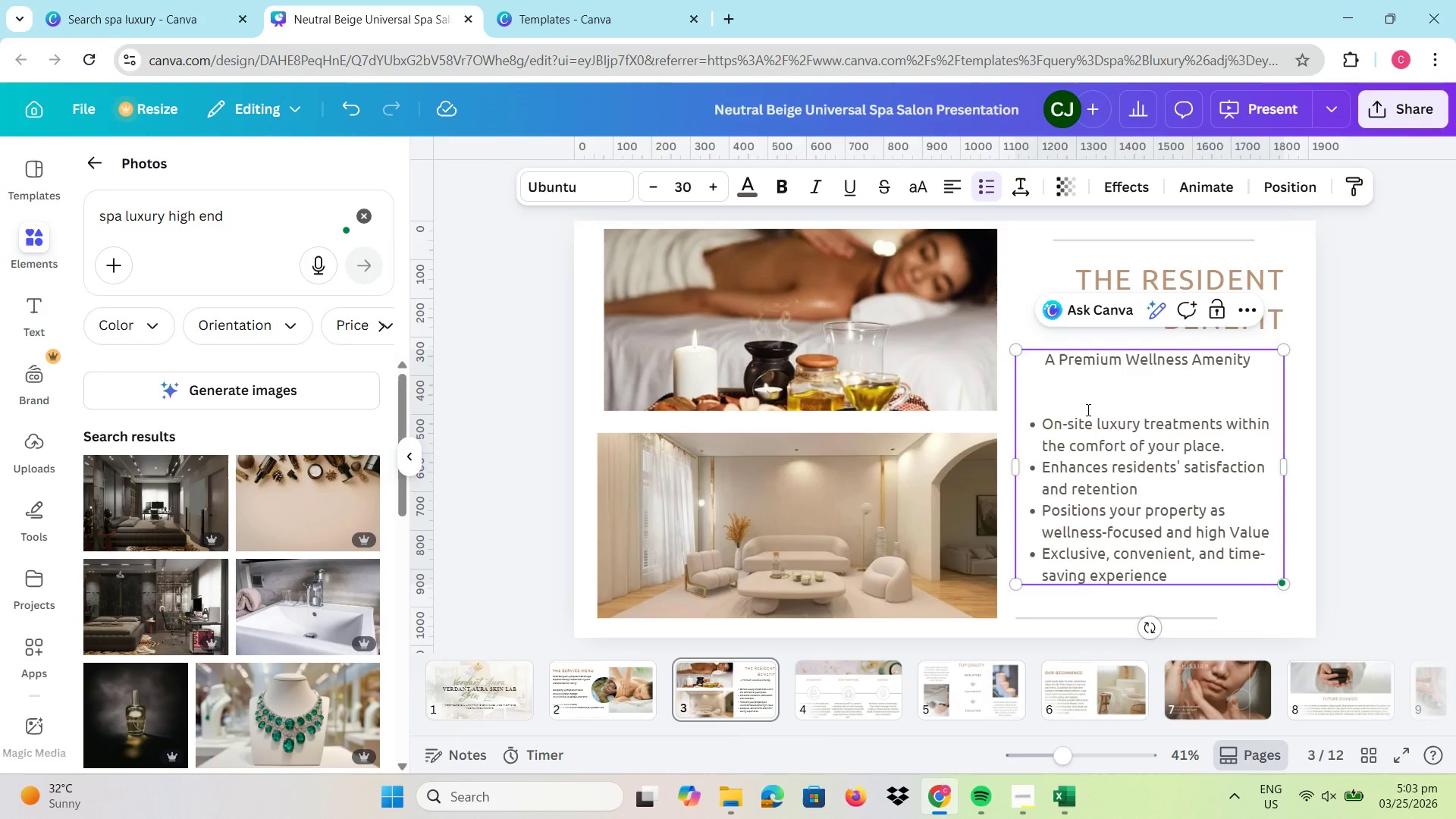 
left_click([1095, 394])
 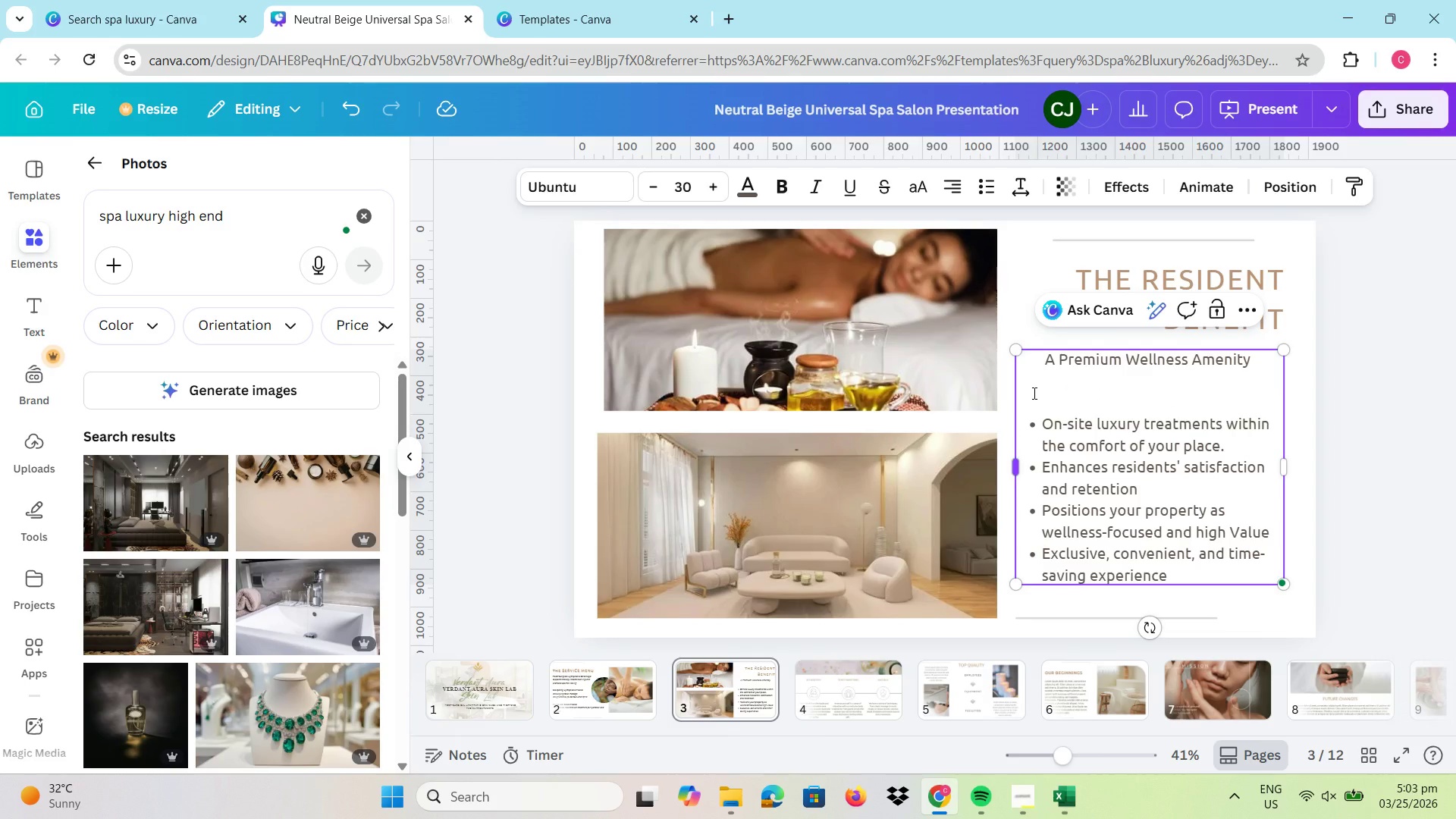 
left_click([1029, 388])
 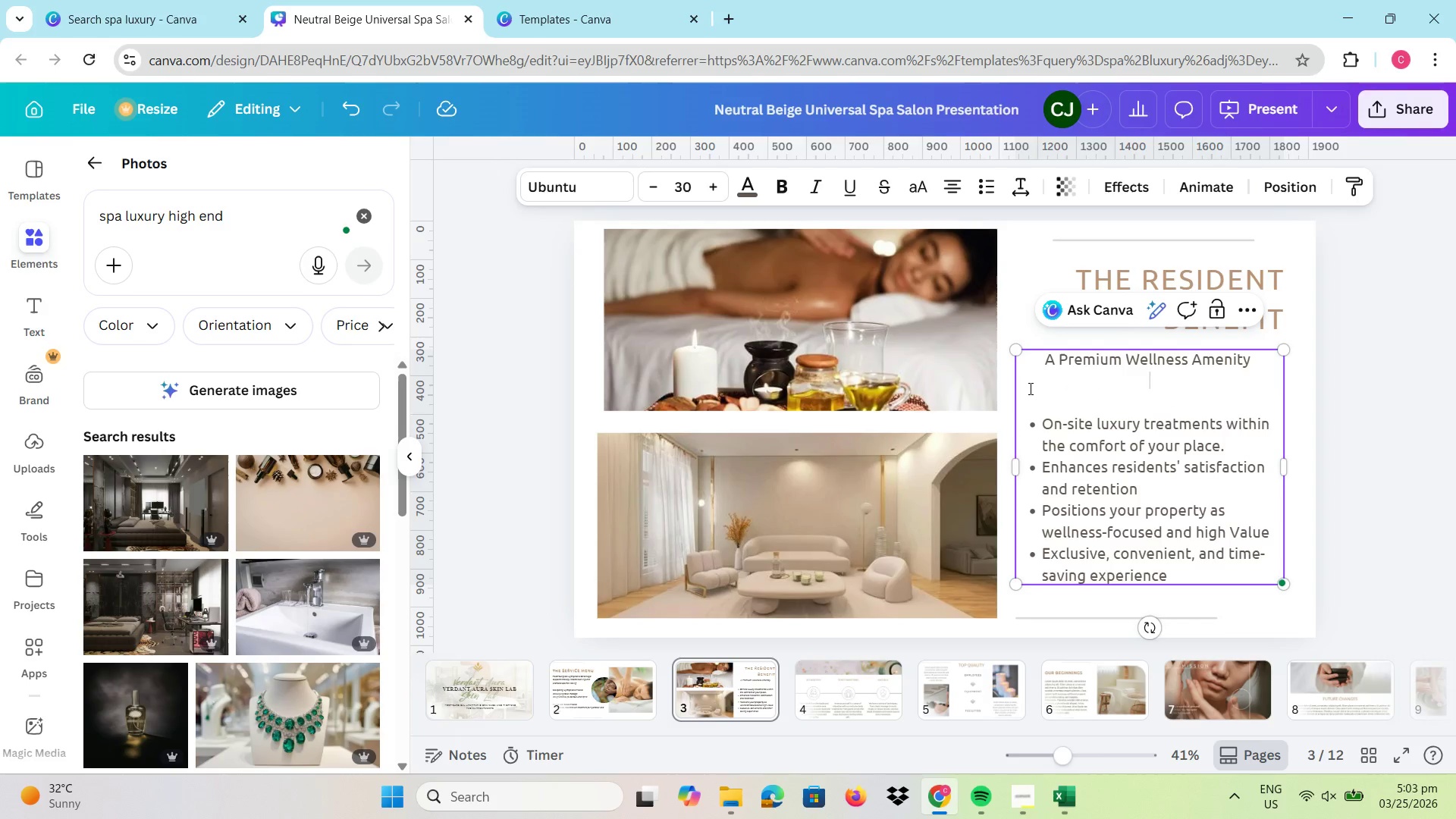 
key(Backspace)
 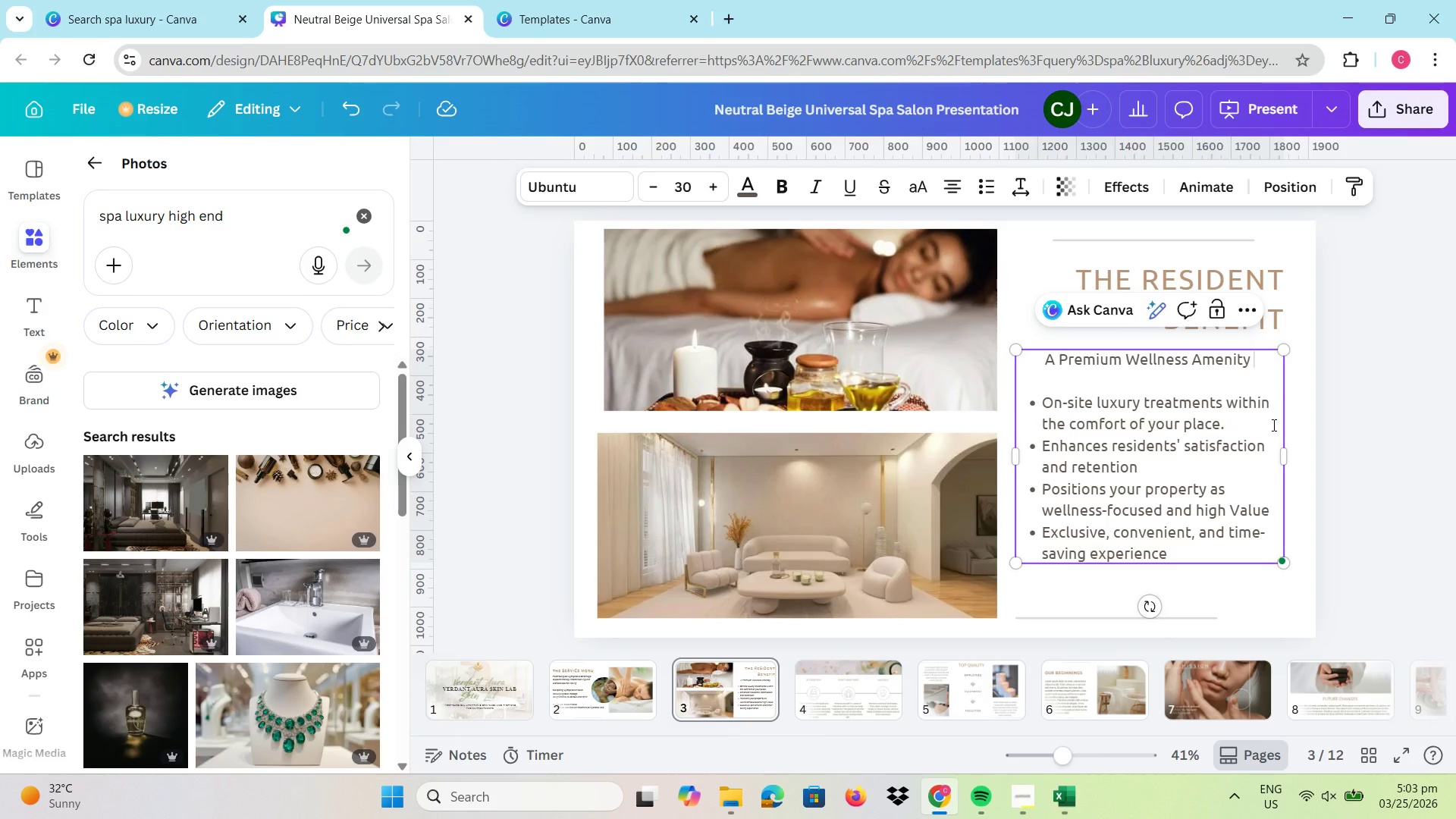 
left_click([1382, 282])
 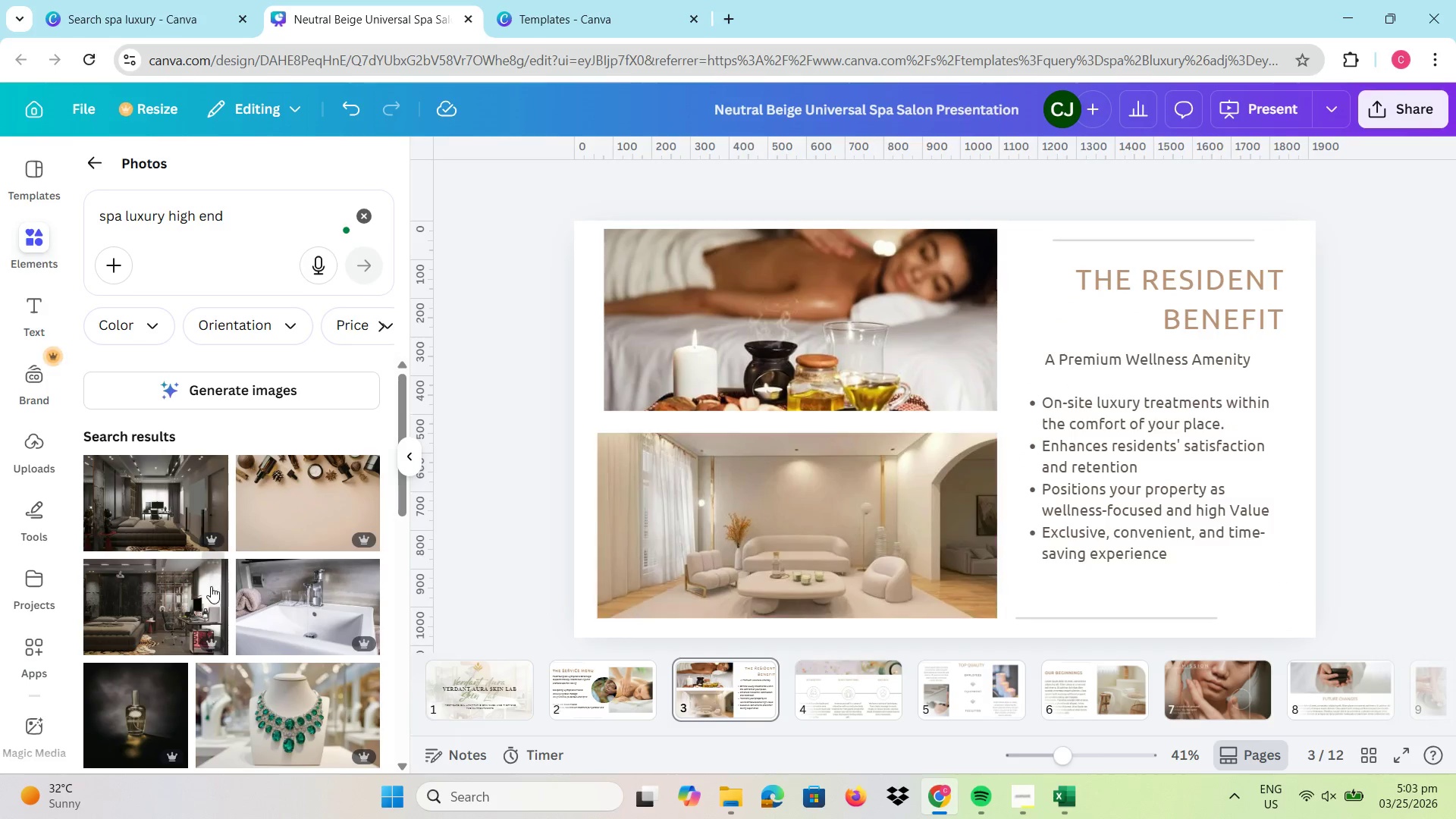 
scroll: coordinate [328, 616], scroll_direction: down, amount: 16.0
 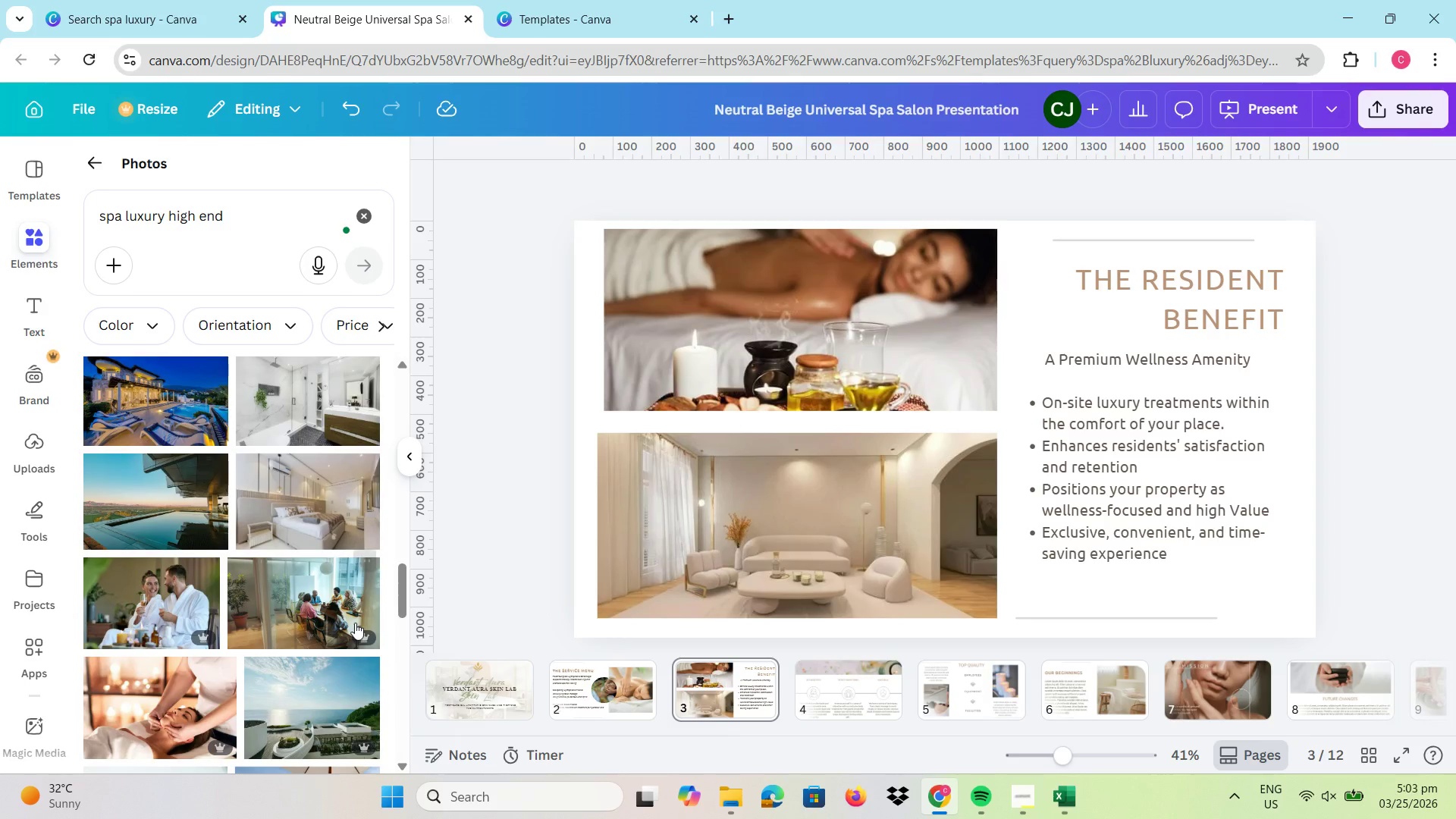 
scroll: coordinate [355, 623], scroll_direction: down, amount: 2.0
 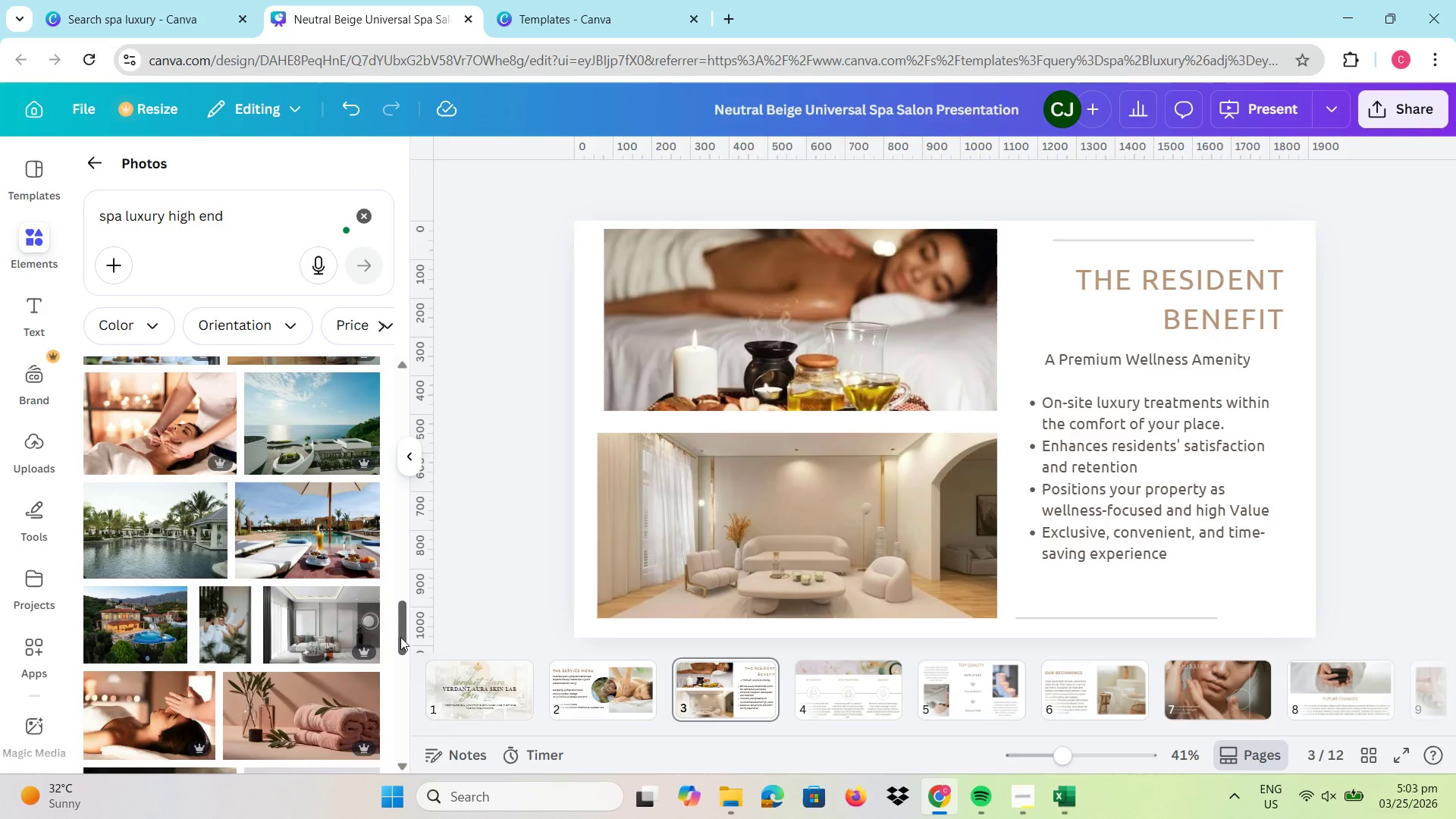 
left_click_drag(start_coordinate=[397, 637], to_coordinate=[403, 310])
 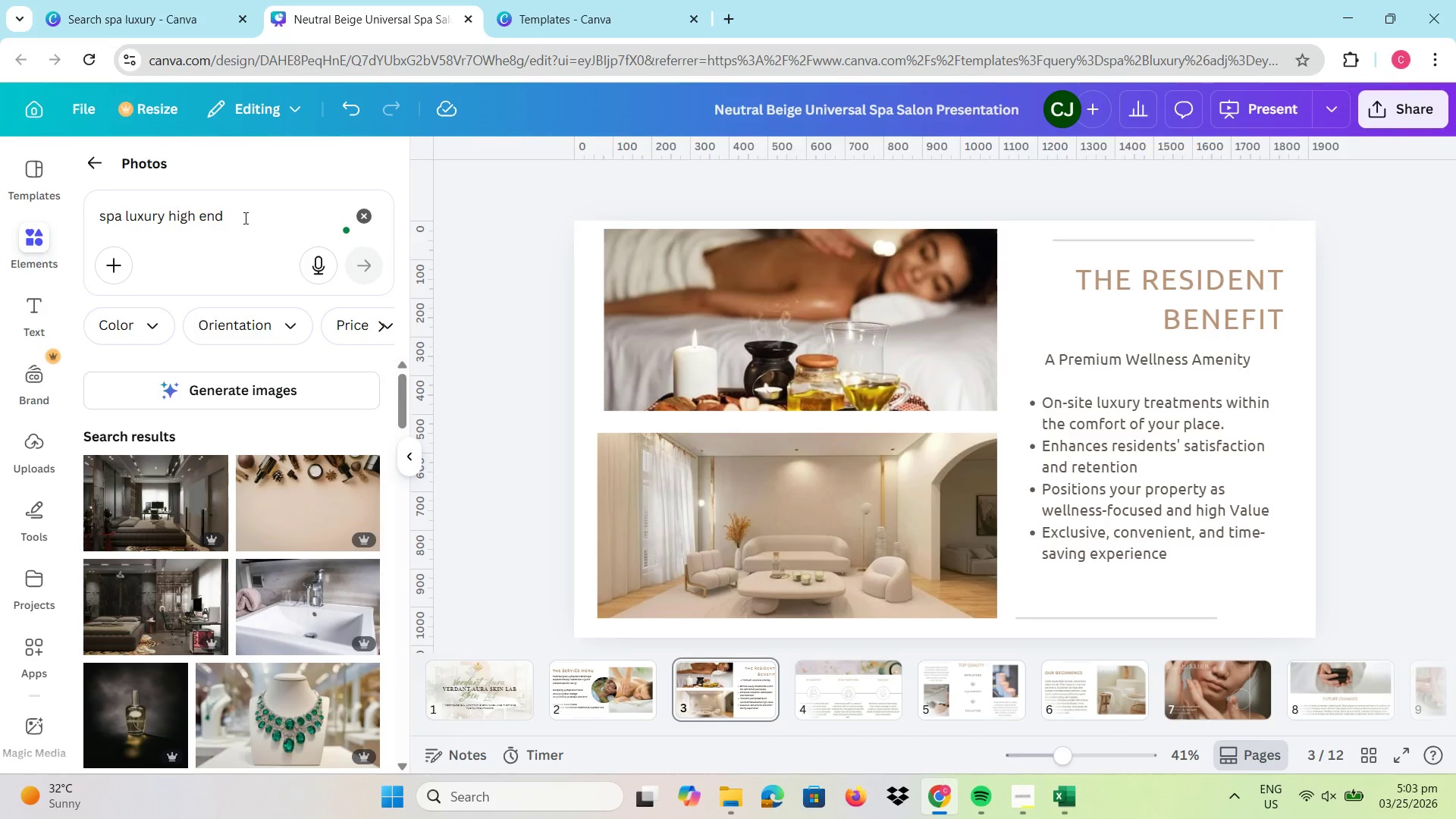 
left_click_drag(start_coordinate=[244, 218], to_coordinate=[127, 211])
 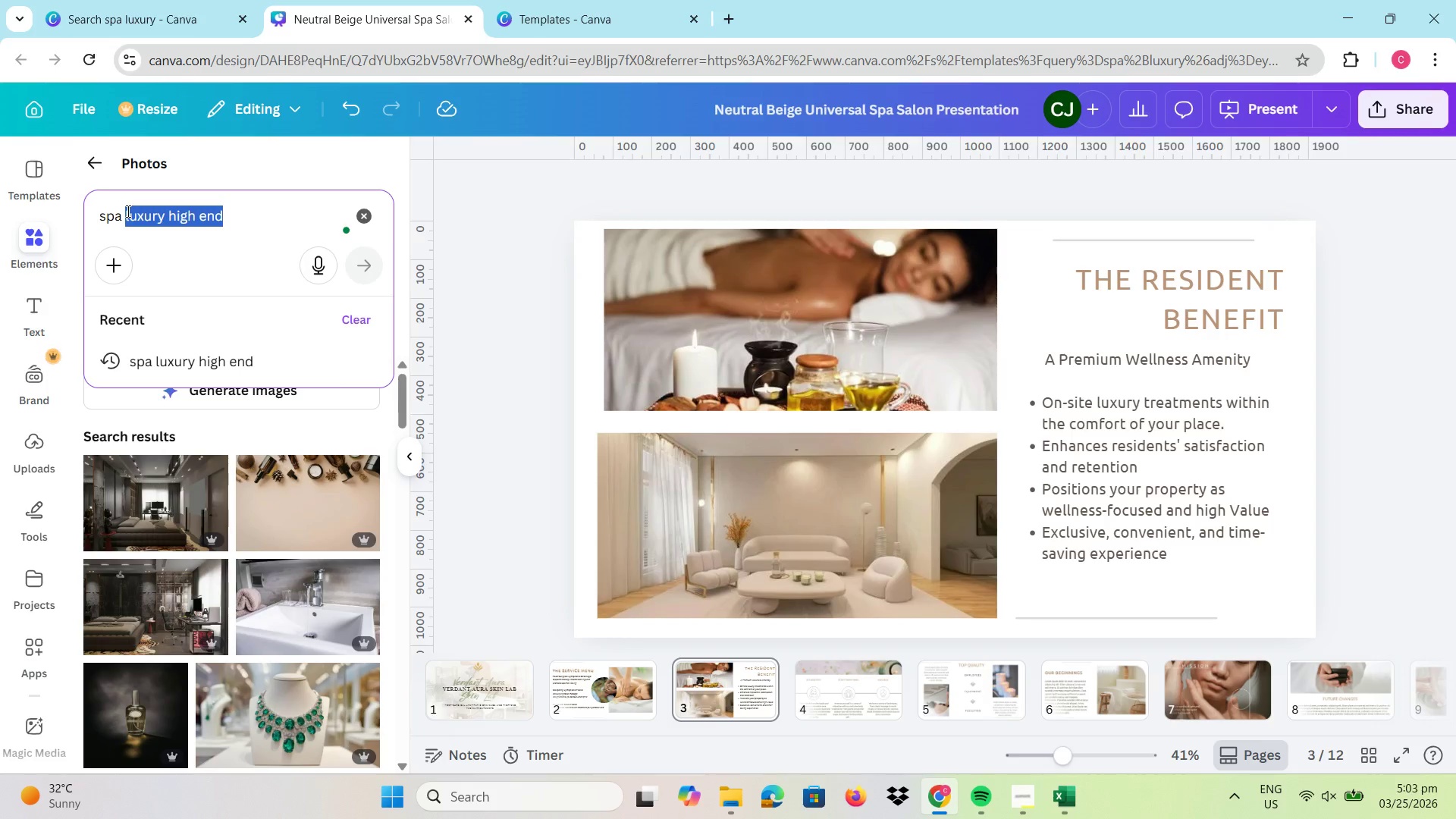 
key(Backspace)
 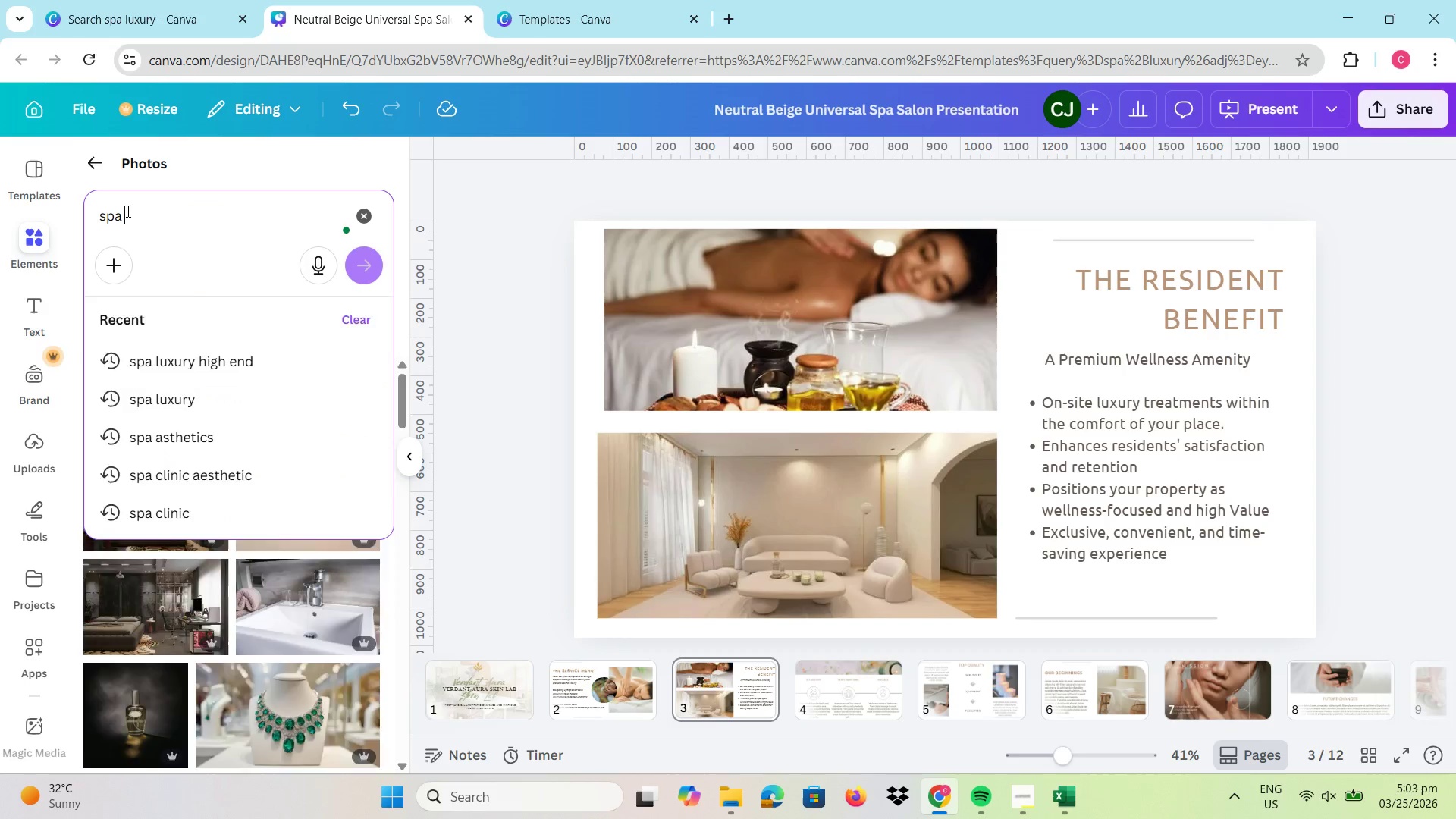 
key(Enter)
 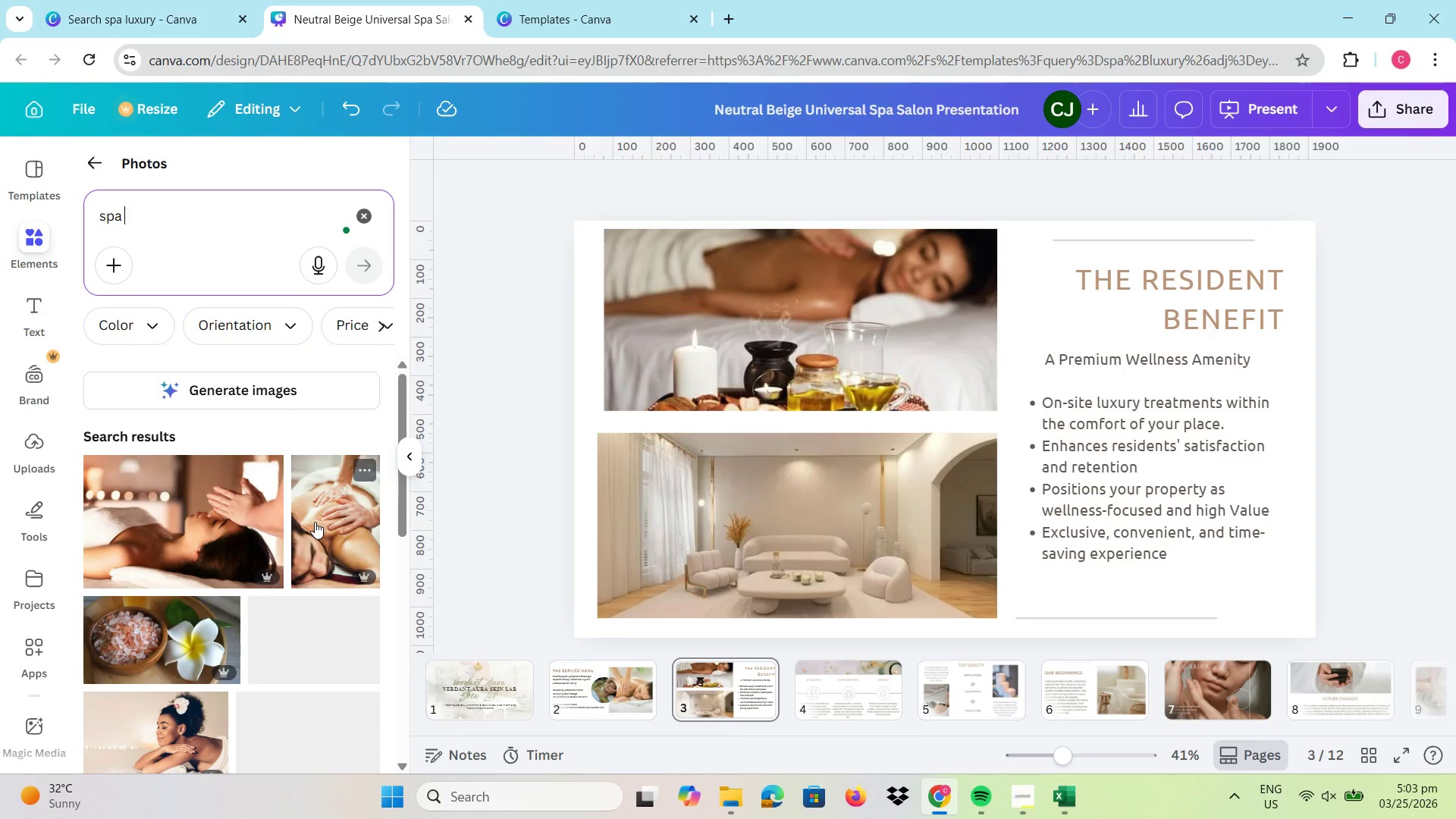 
scroll: coordinate [327, 555], scroll_direction: down, amount: 8.0
 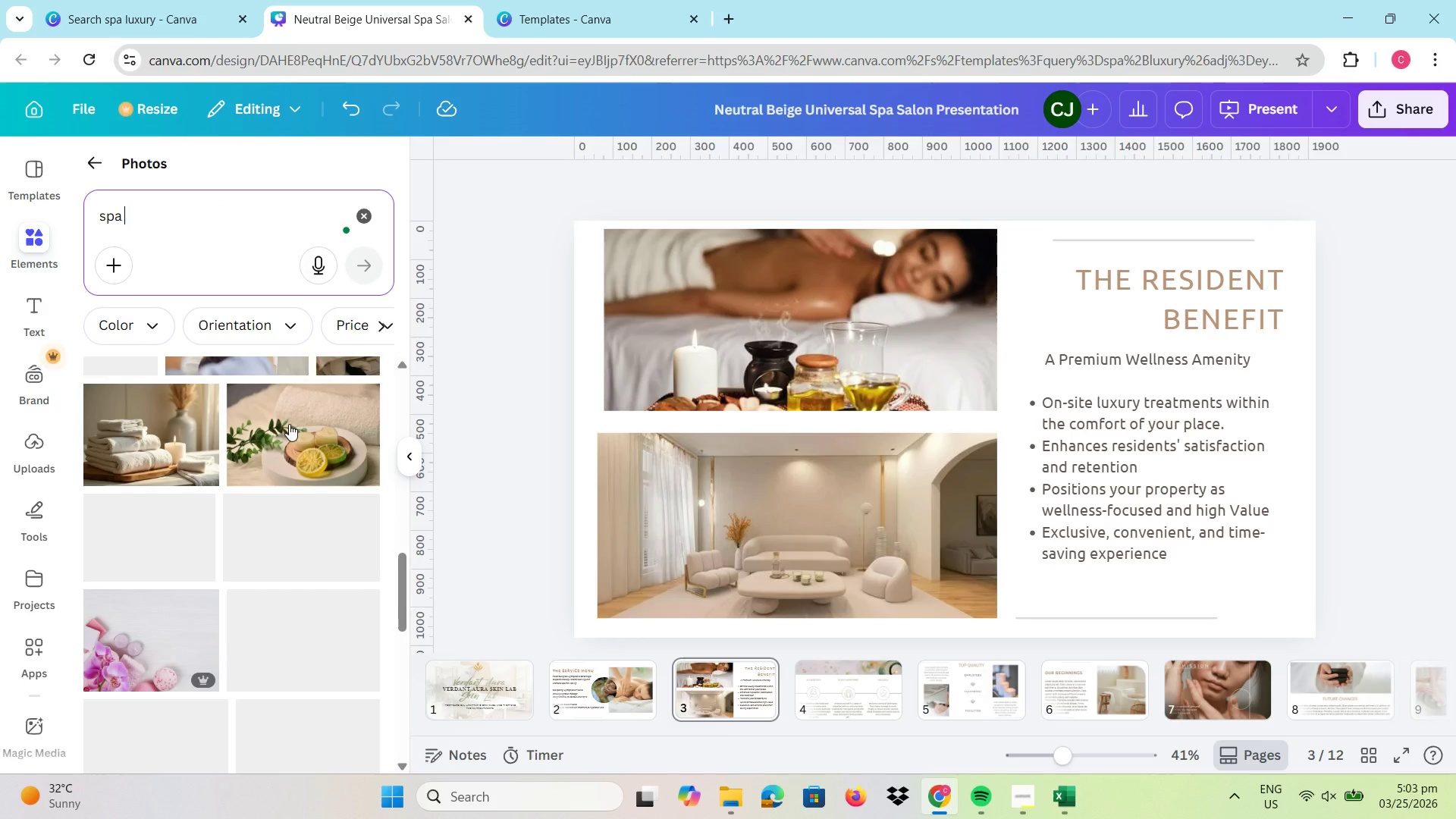 
left_click([149, 212])
 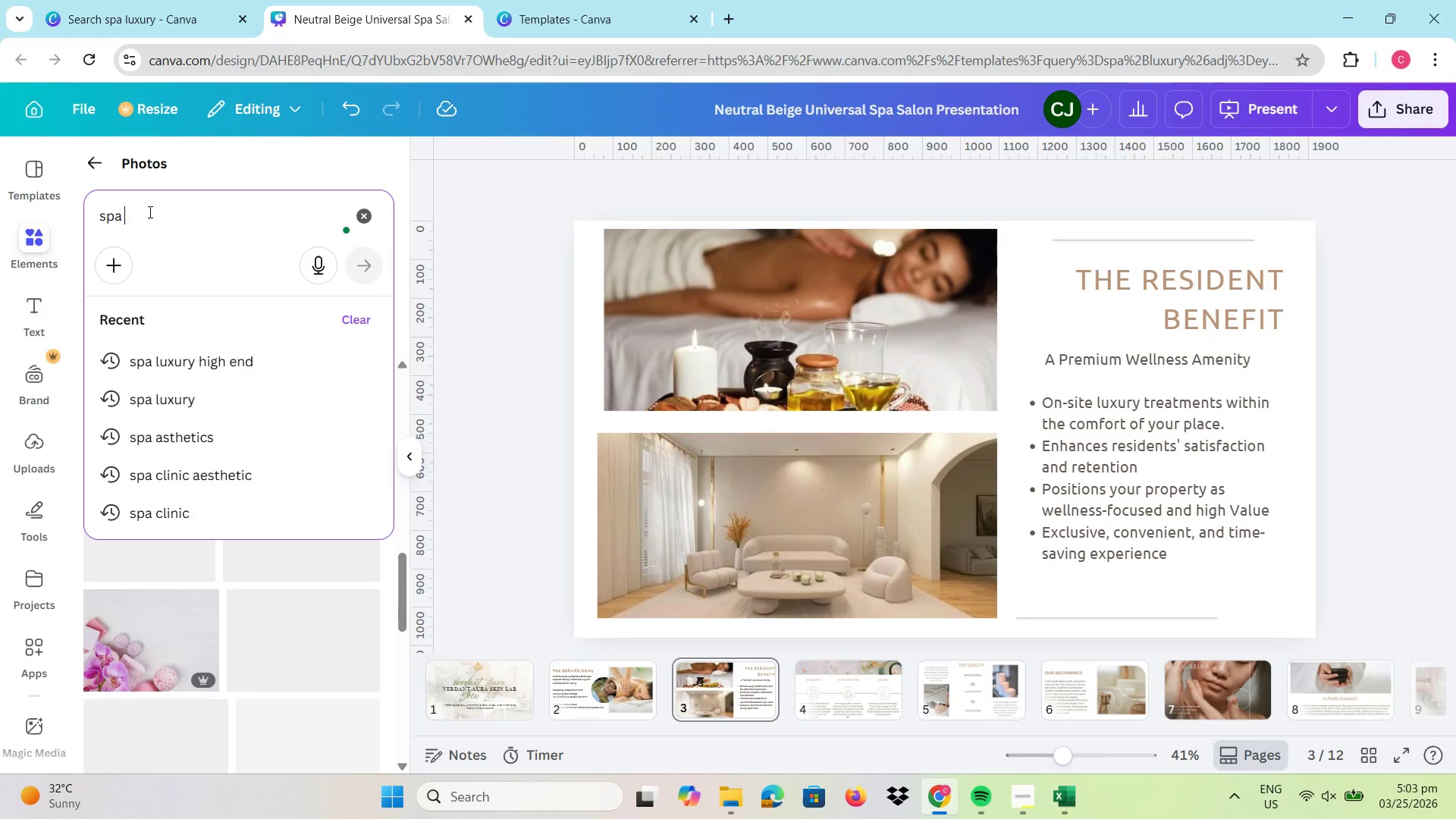 
type(room)
 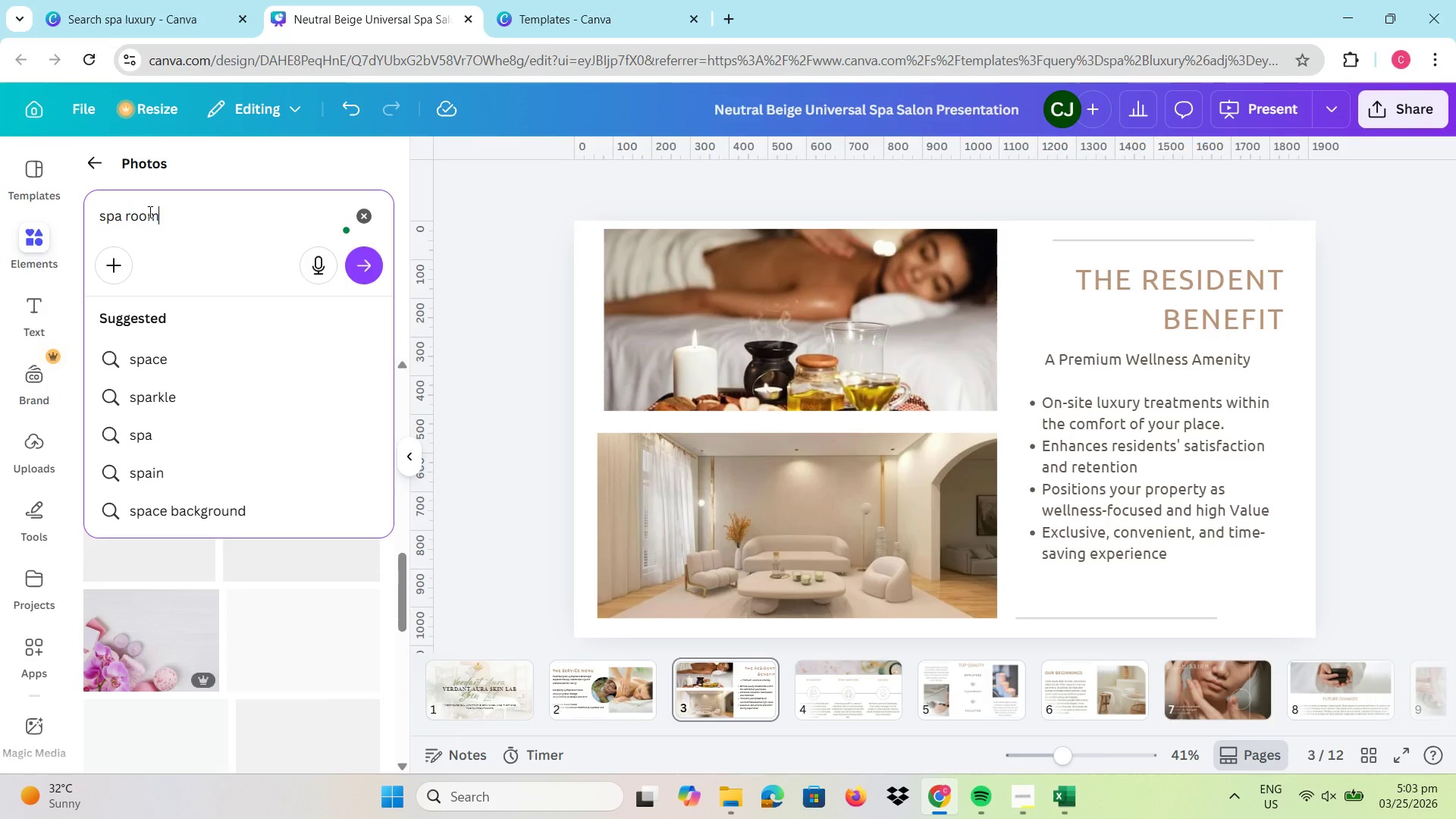 
key(Enter)
 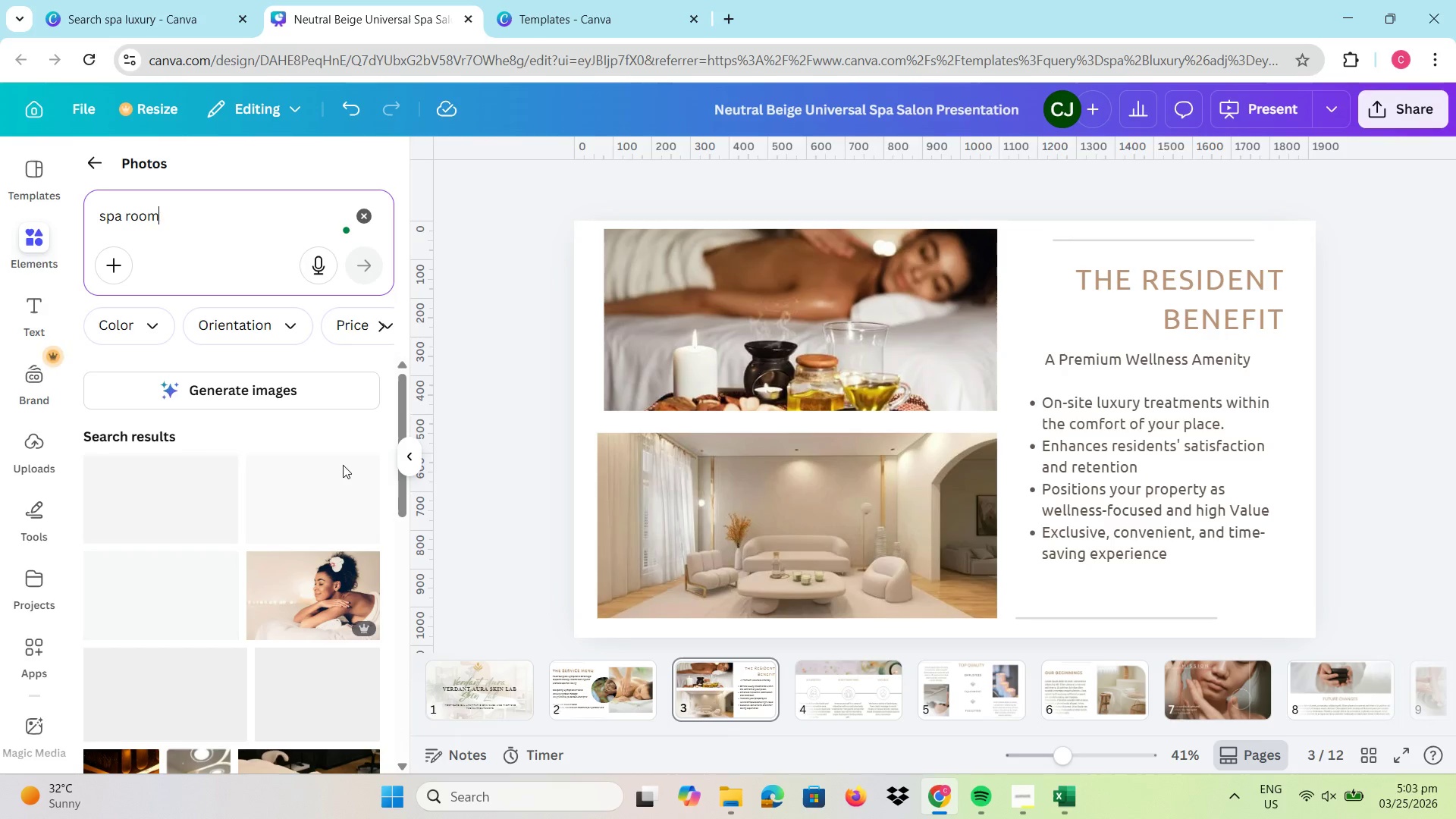 
scroll: coordinate [321, 512], scroll_direction: down, amount: 5.0
 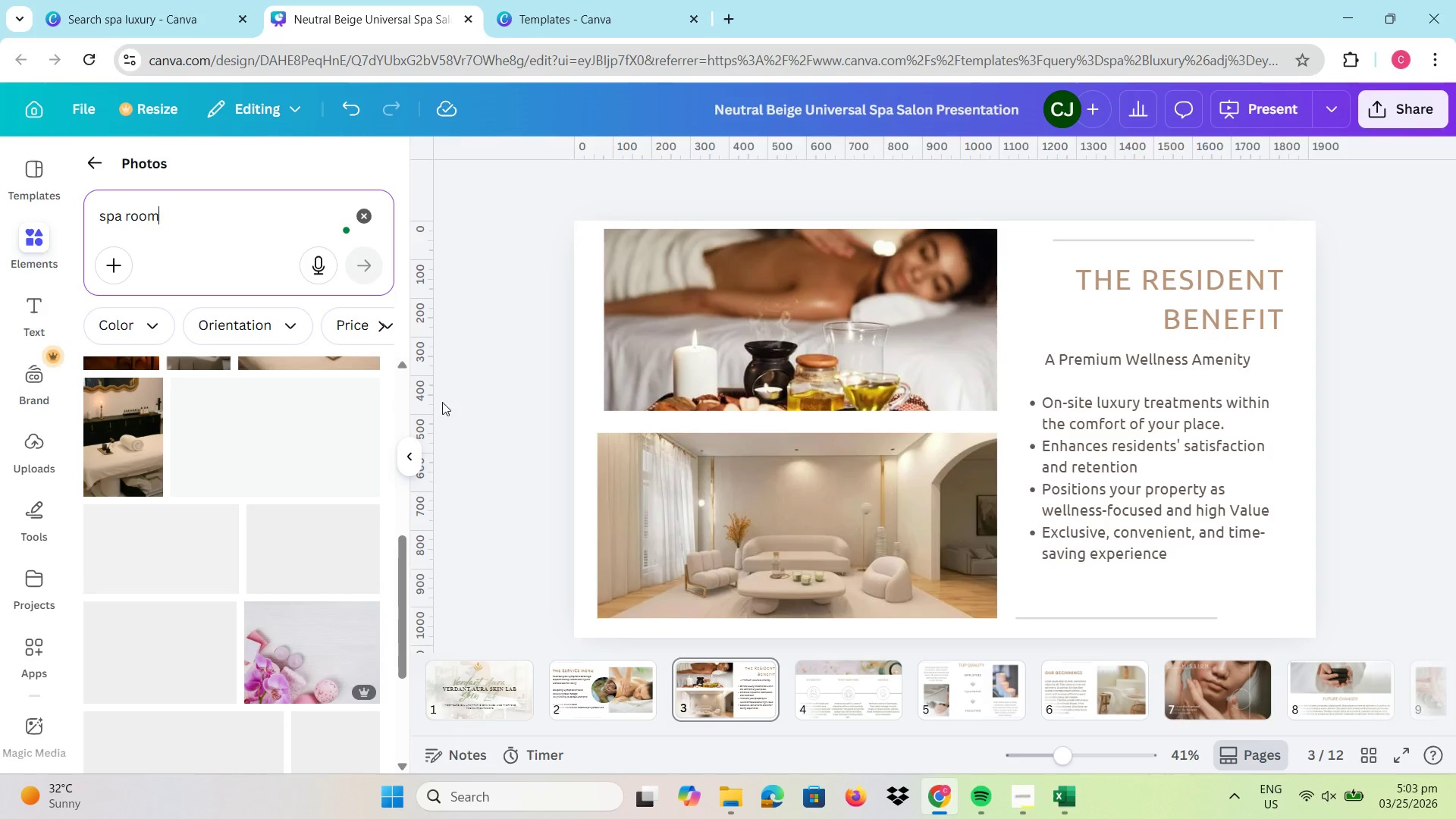 
scroll: coordinate [350, 472], scroll_direction: none, amount: 0.0
 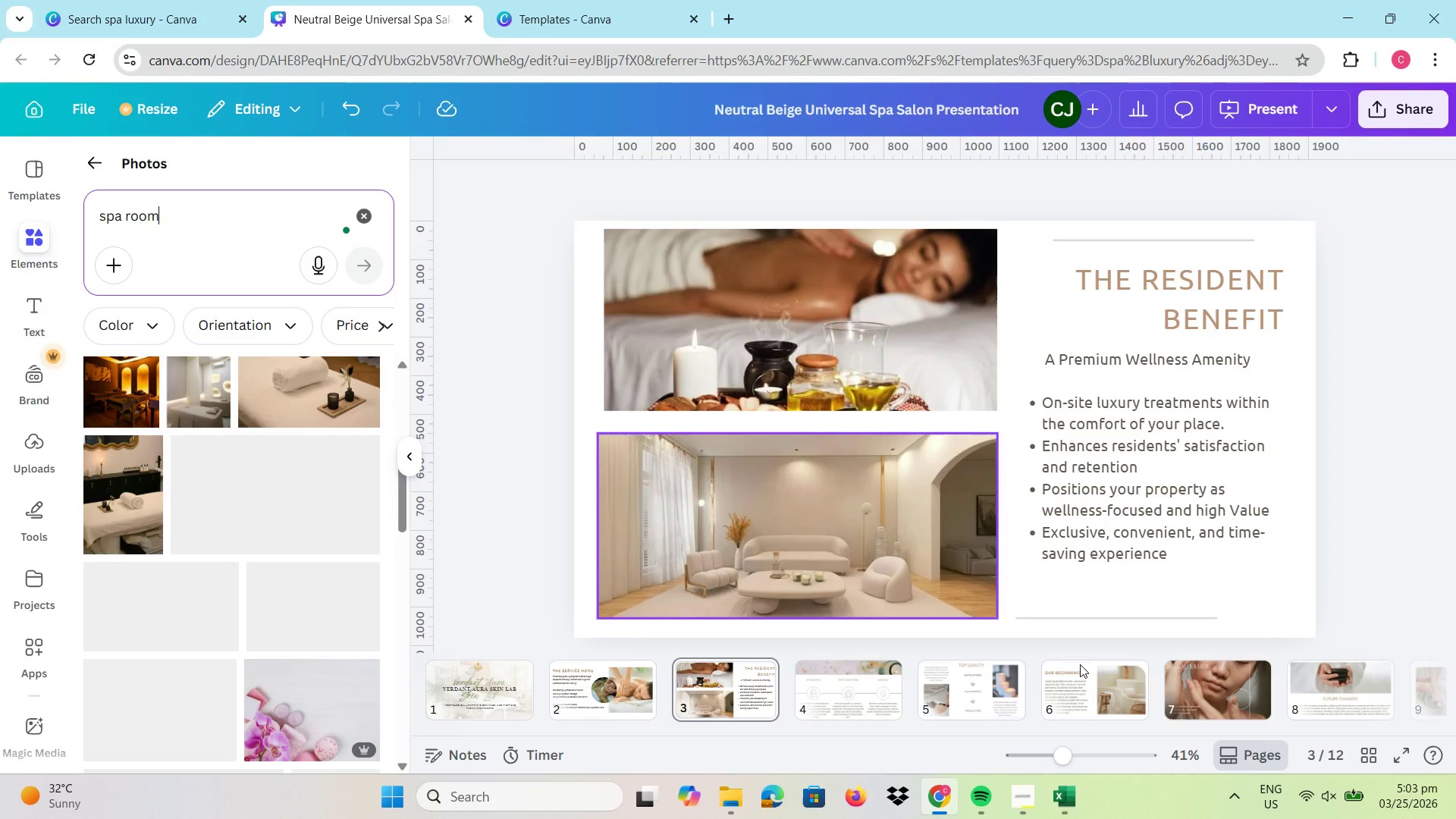 
mouse_move([859, 669])
 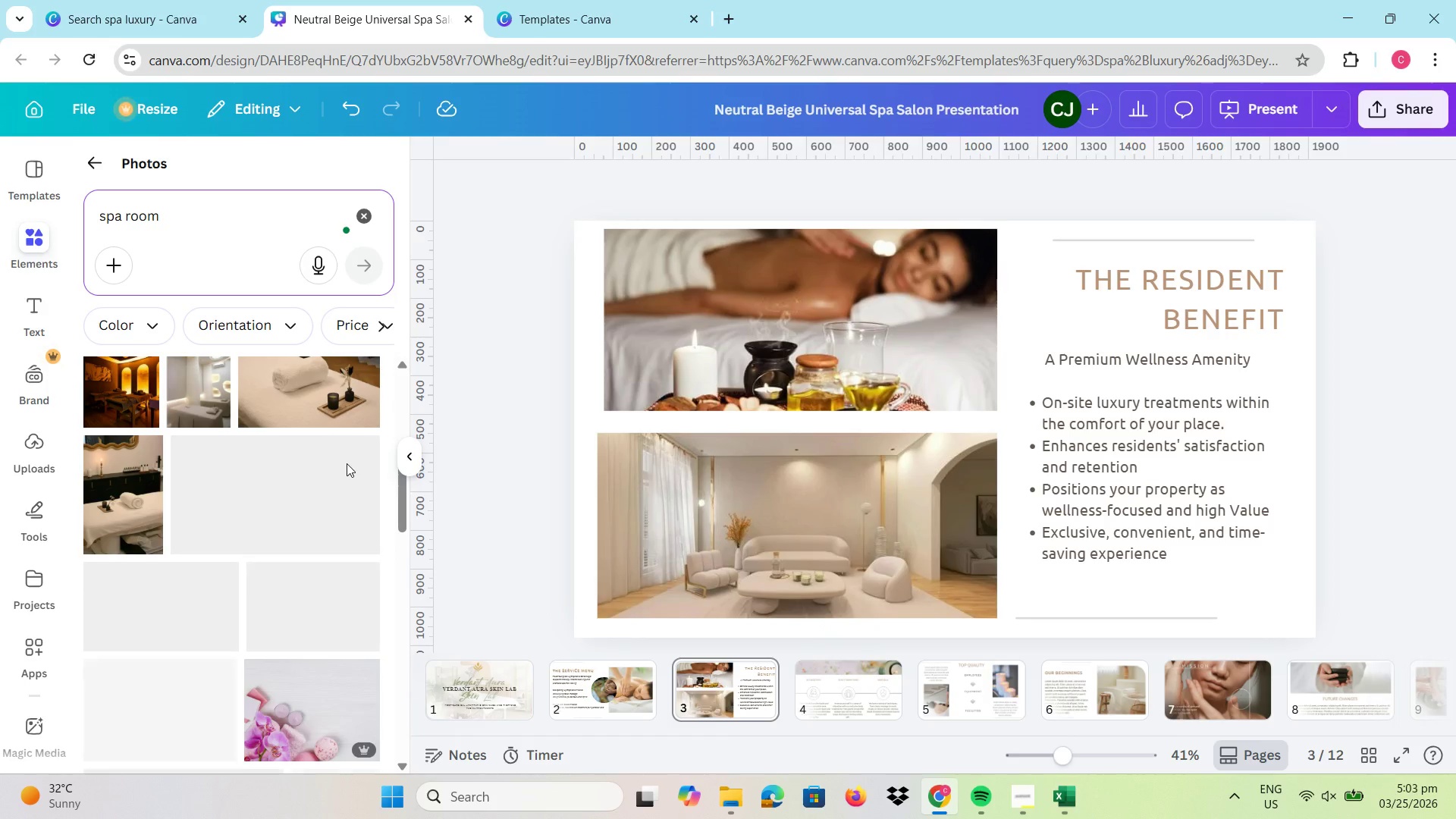 
scroll: coordinate [347, 466], scroll_direction: down, amount: 3.0